 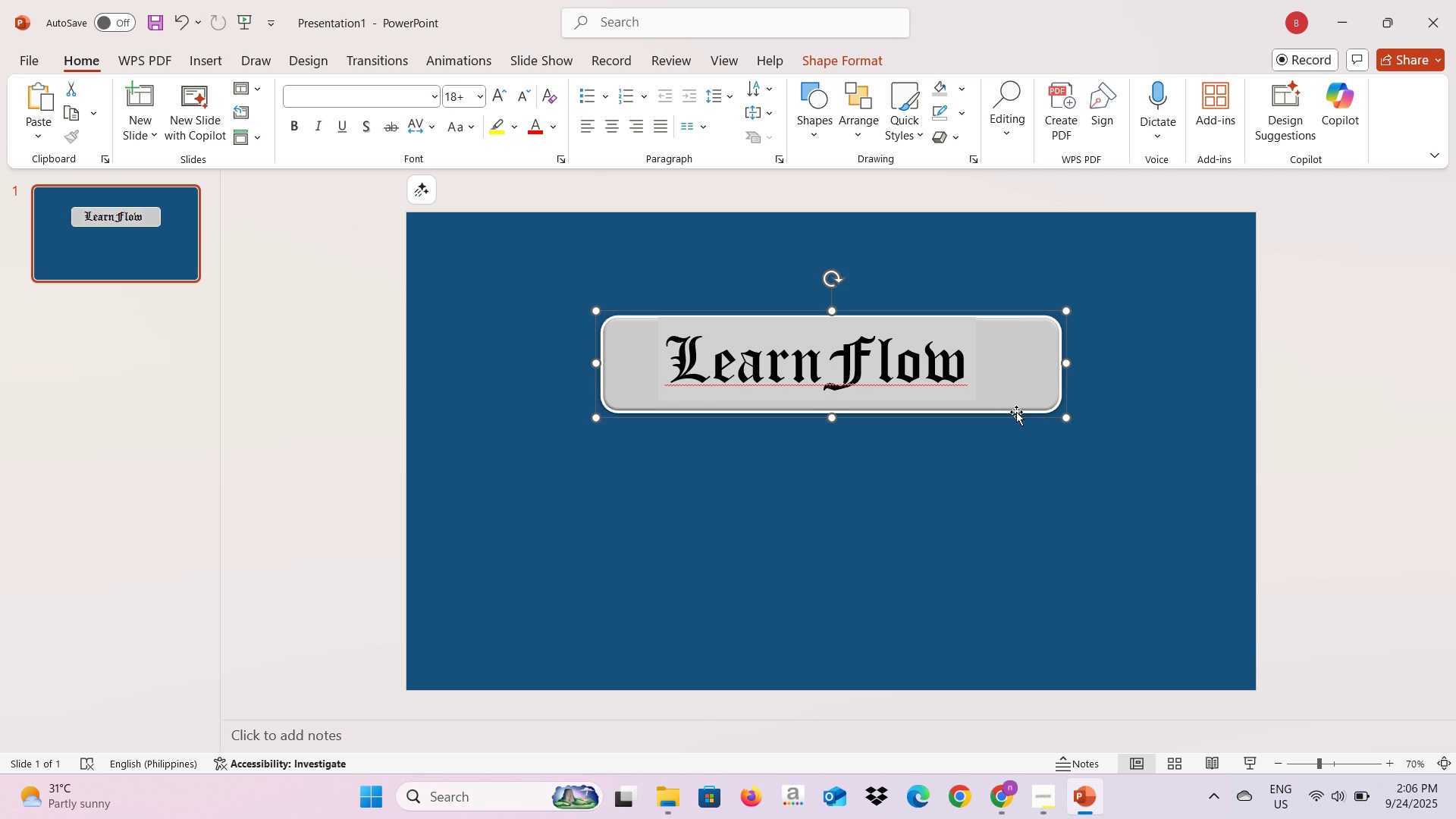 
key(Alt+Tab)
 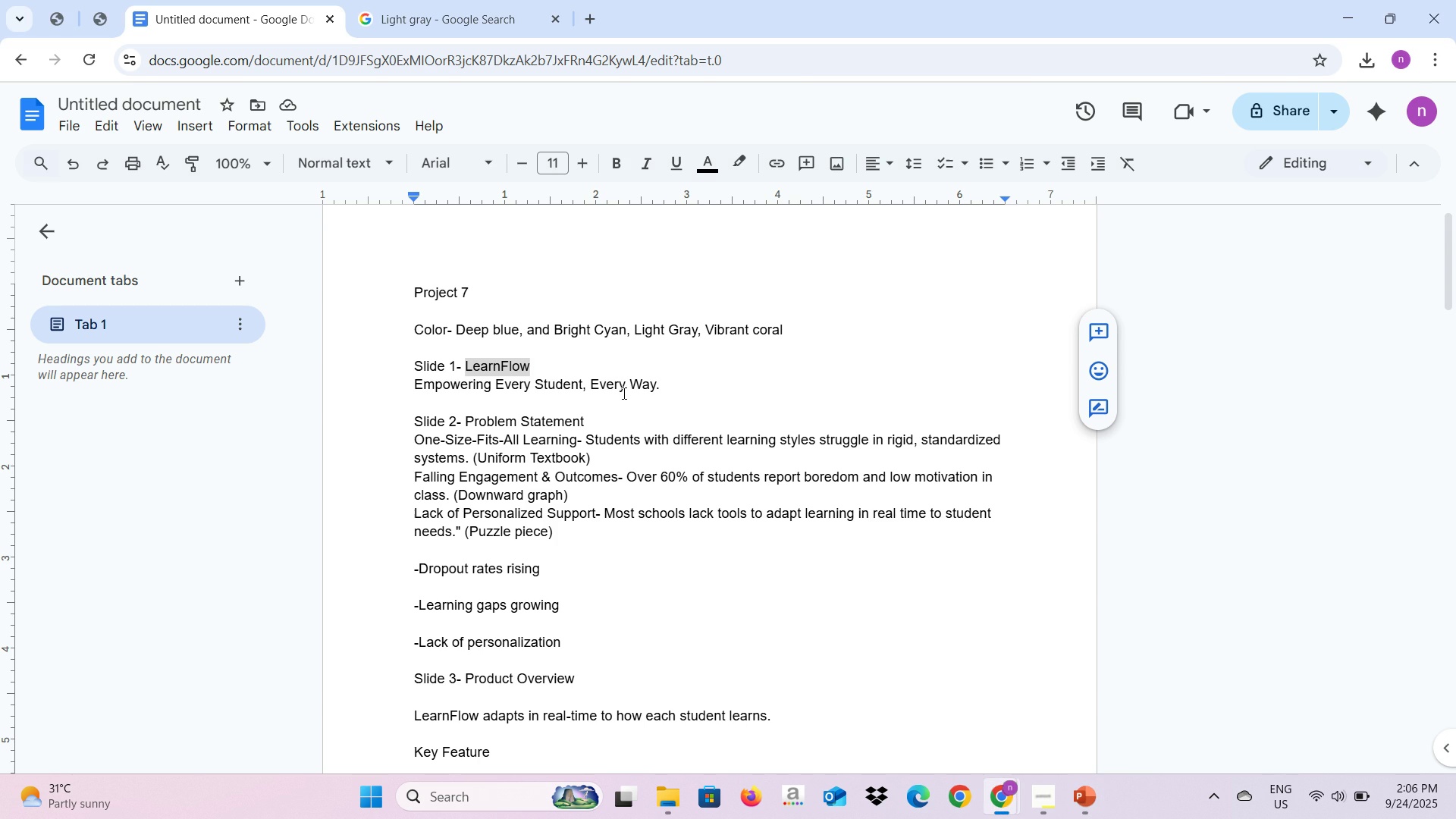 
key(Alt+AltLeft)
 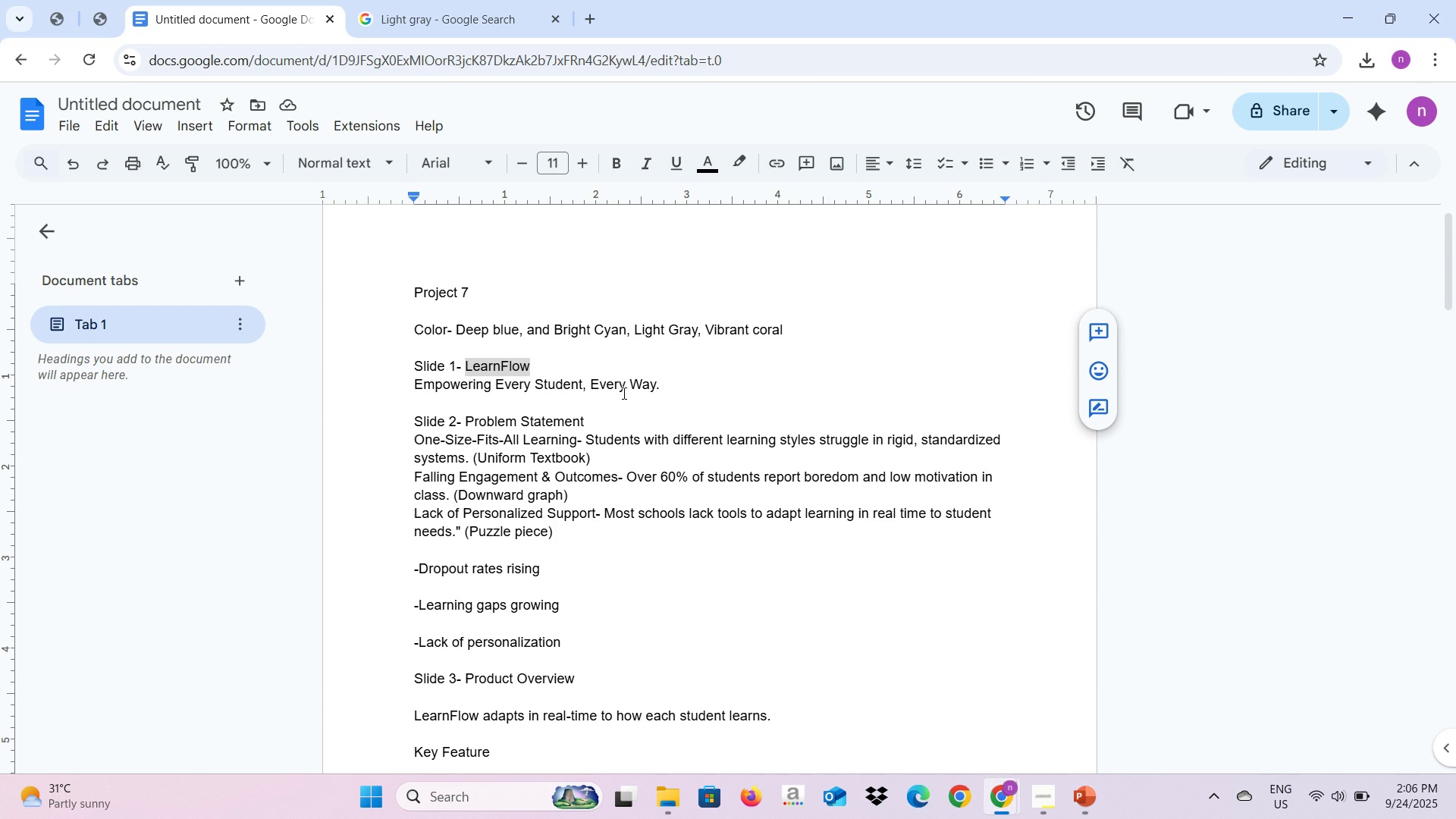 
key(Alt+Tab)
 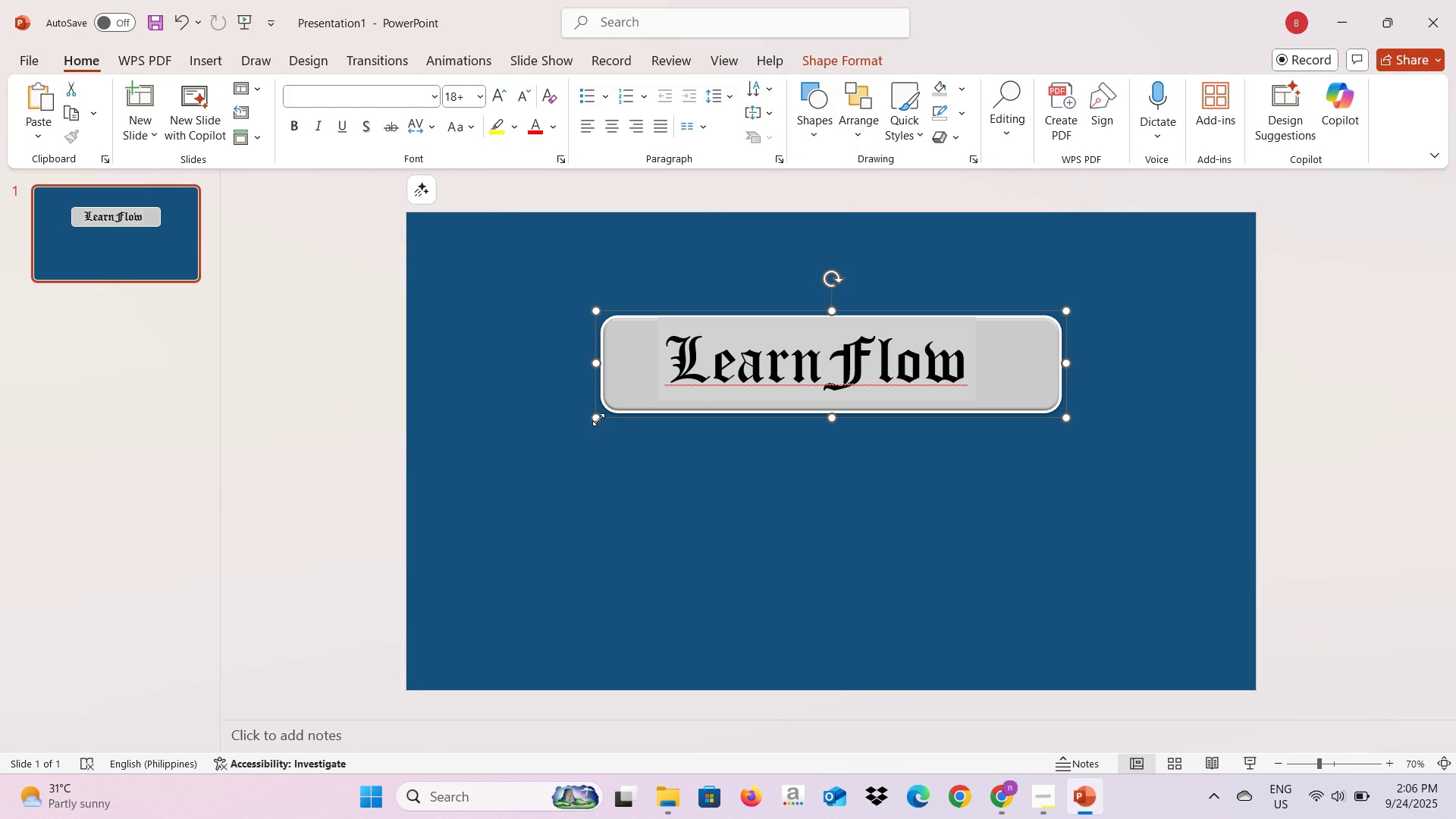 
left_click([593, 441])
 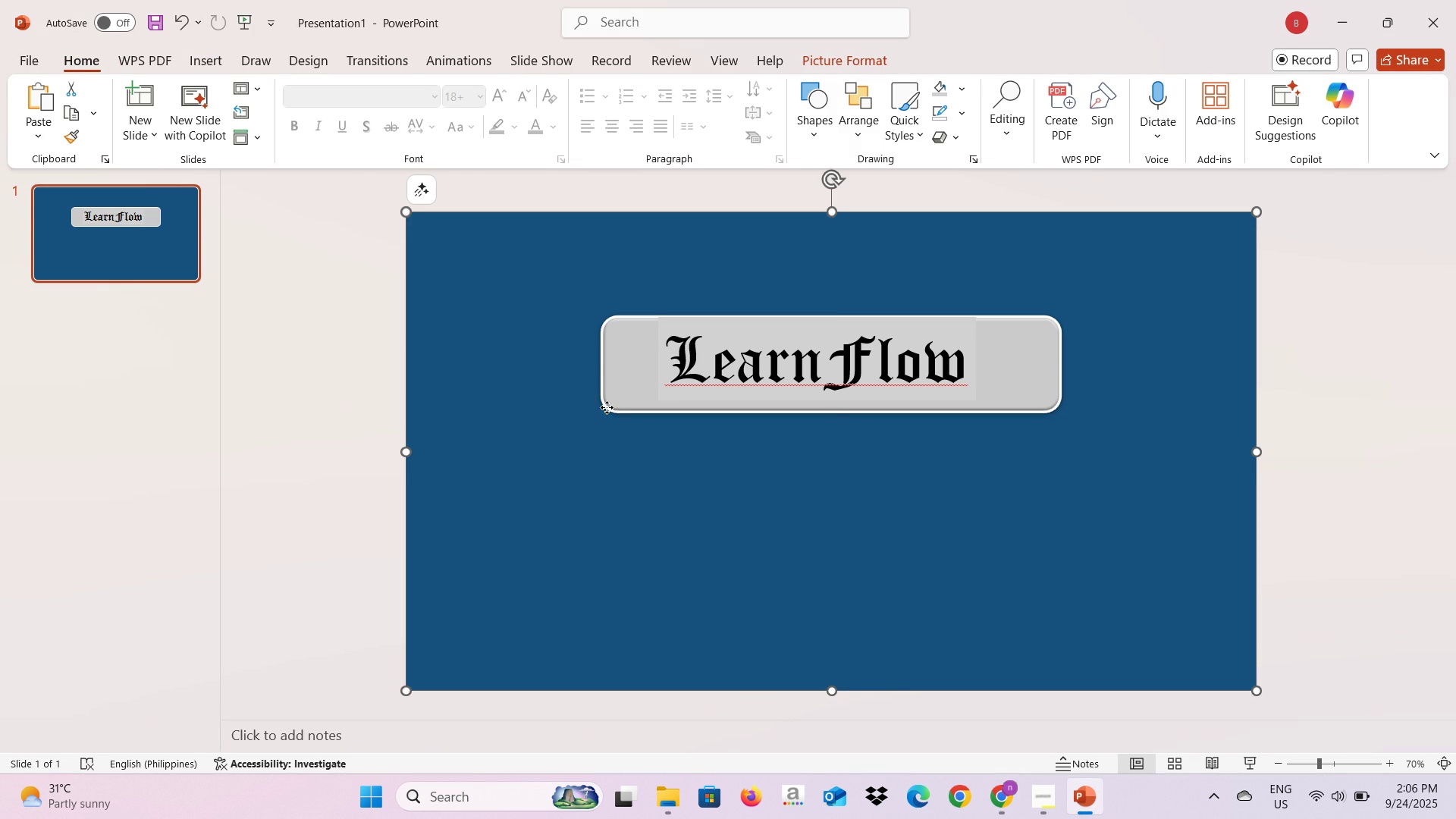 
left_click([607, 407])
 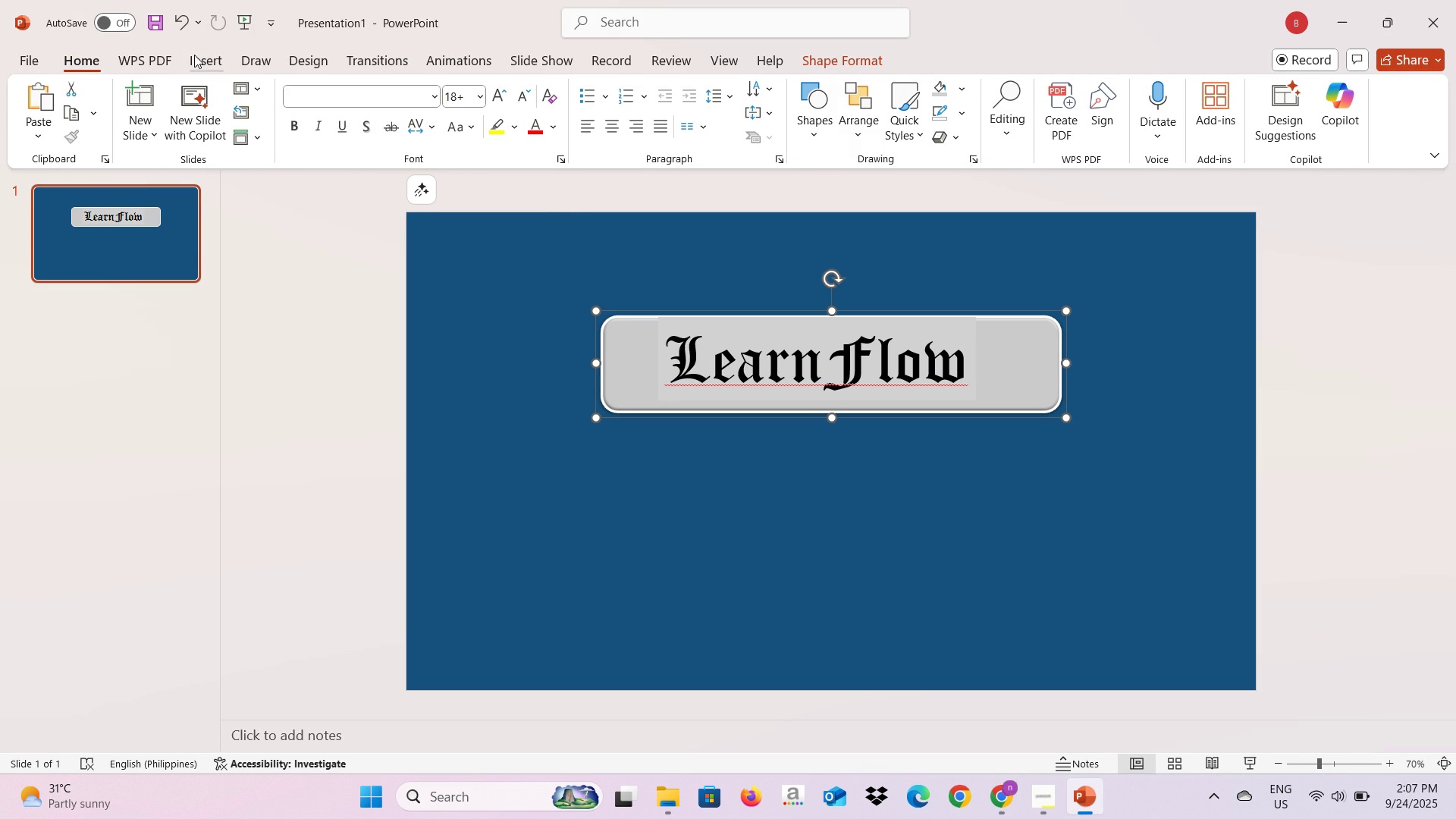 
left_click([194, 55])
 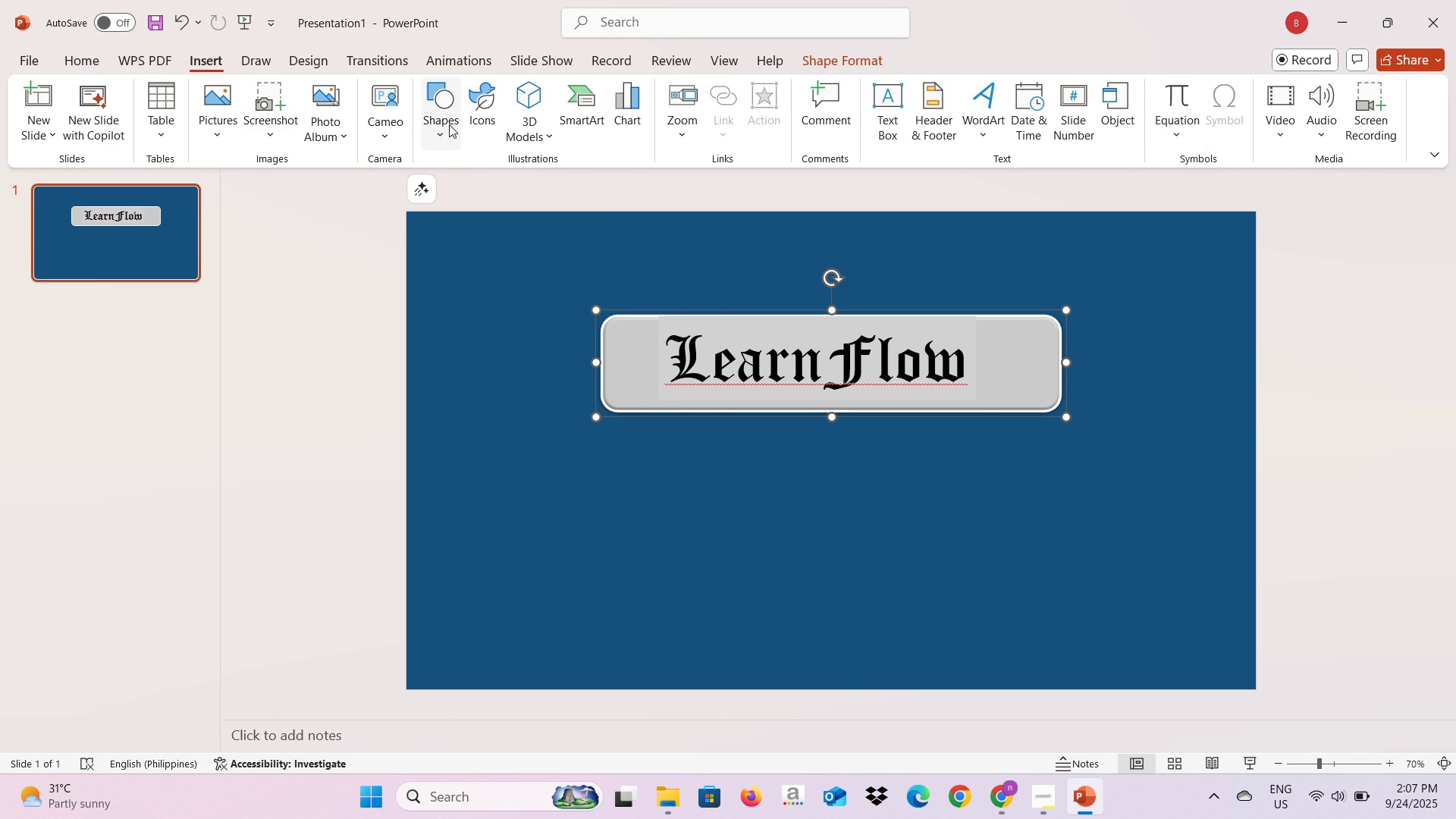 
left_click([447, 124])
 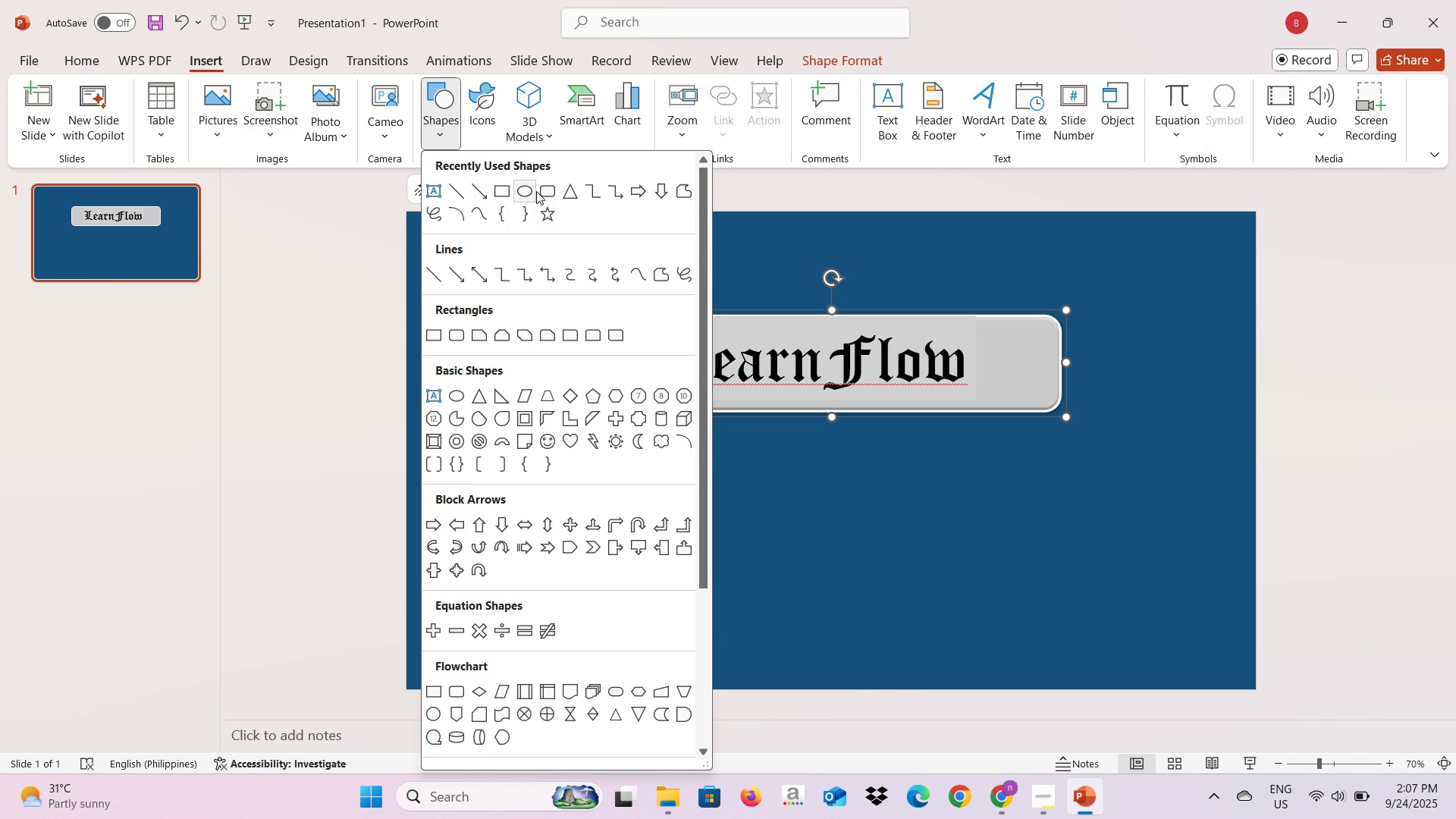 
left_click([541, 193])